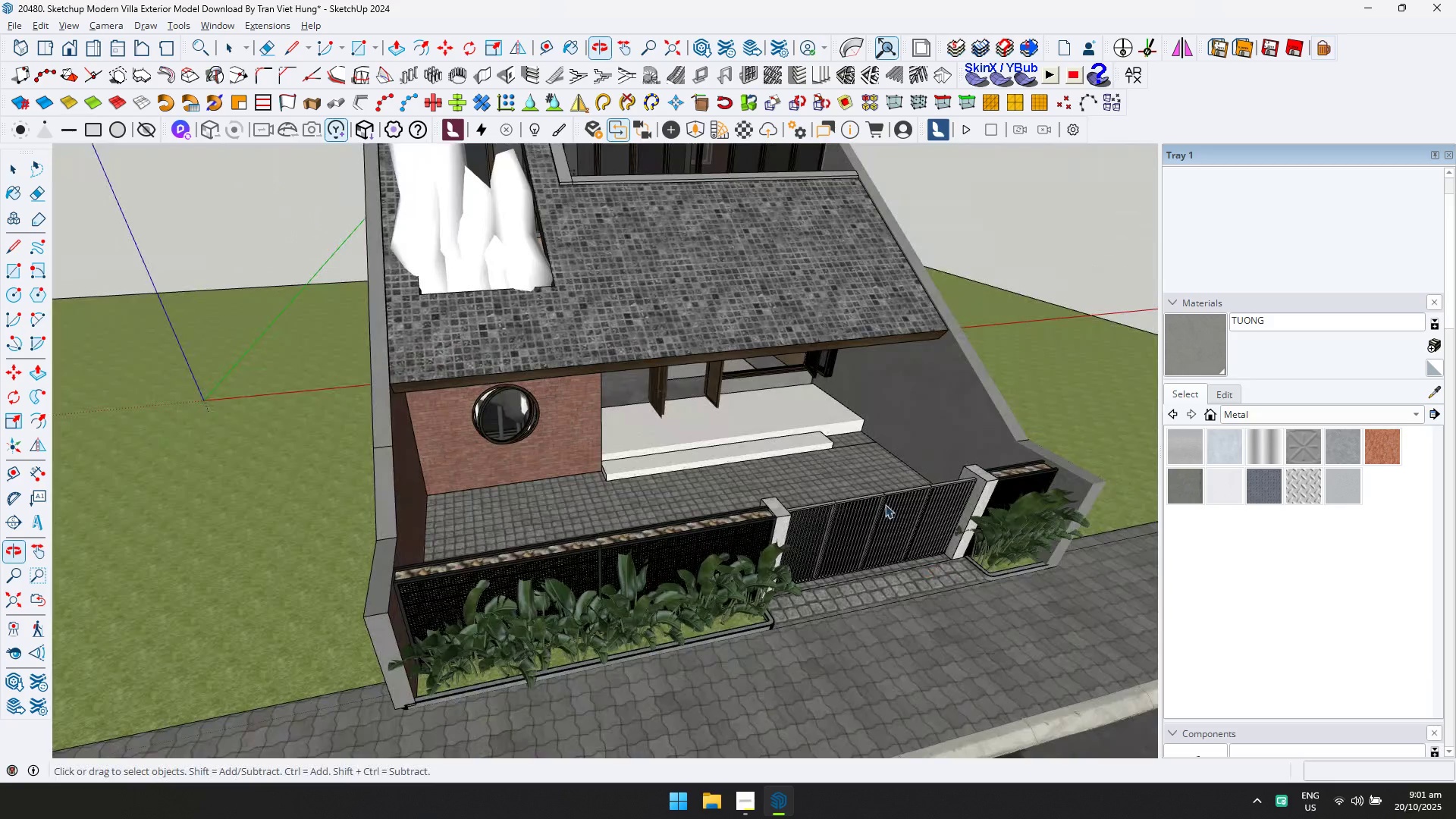 
scroll: coordinate [974, 149], scroll_direction: up, amount: 3.0
 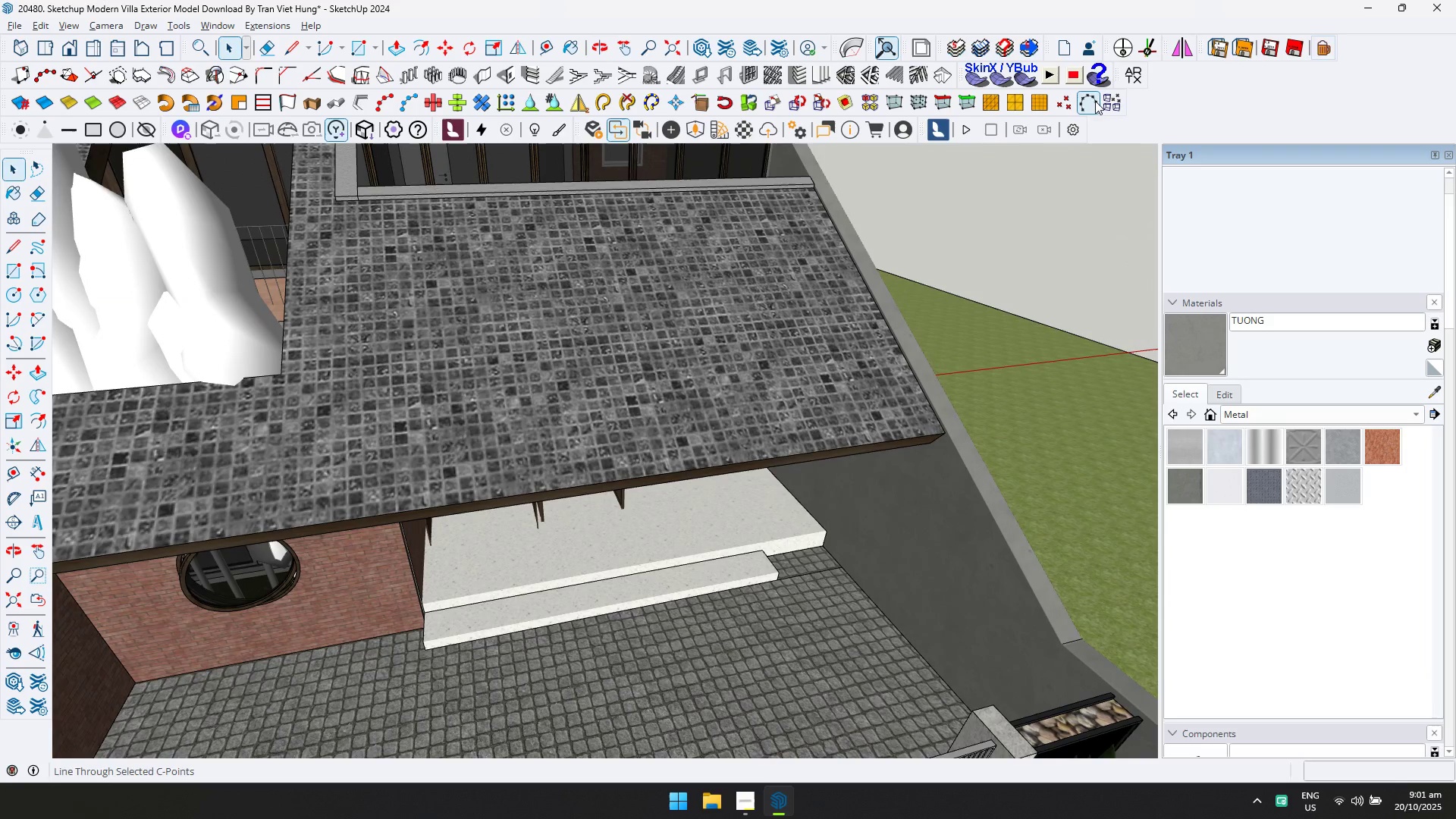 
scroll: coordinate [687, 469], scroll_direction: down, amount: 4.0
 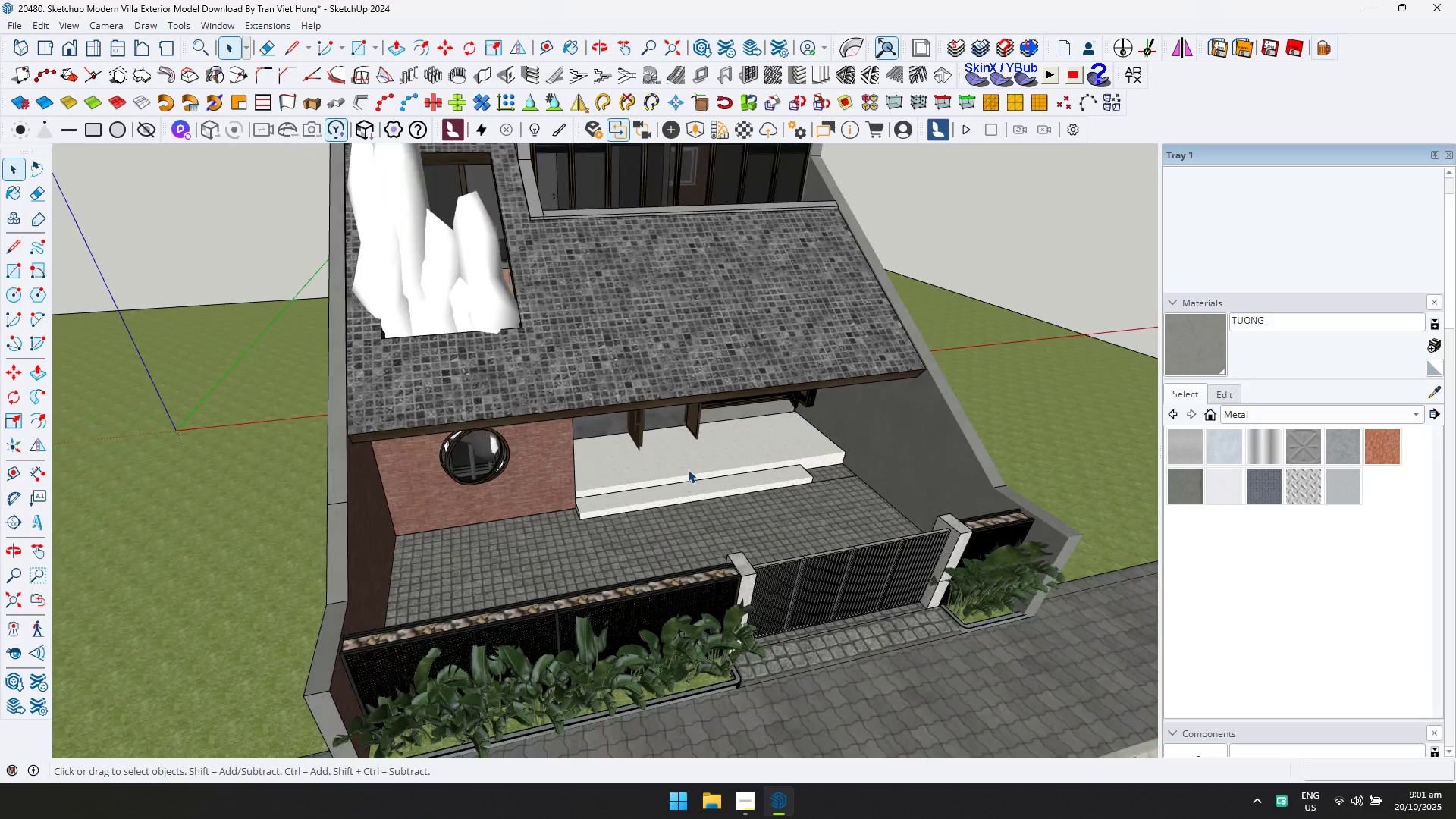 
hold_key(key=ShiftLeft, duration=0.33)
 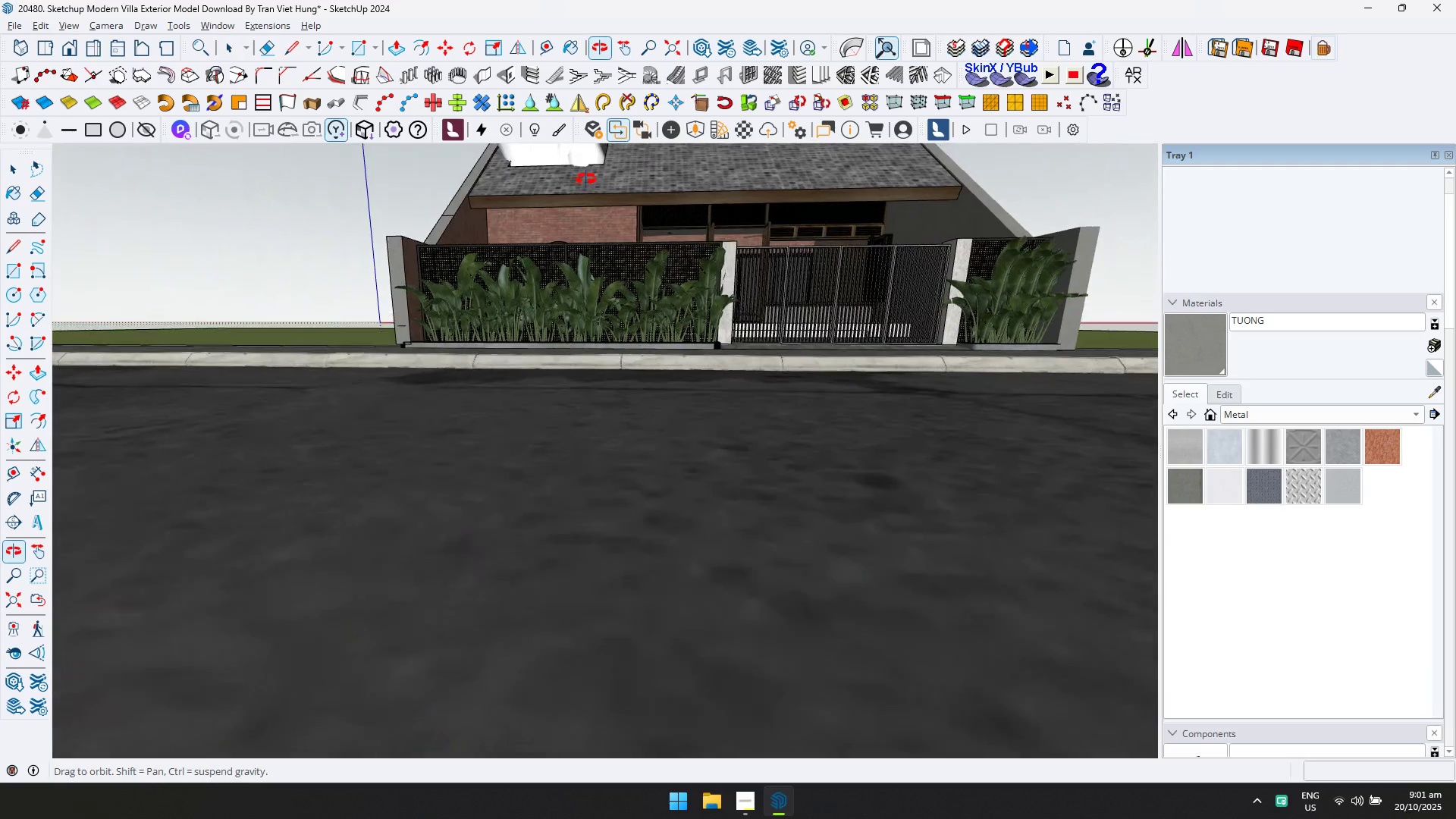 
hold_key(key=ShiftLeft, duration=0.48)
 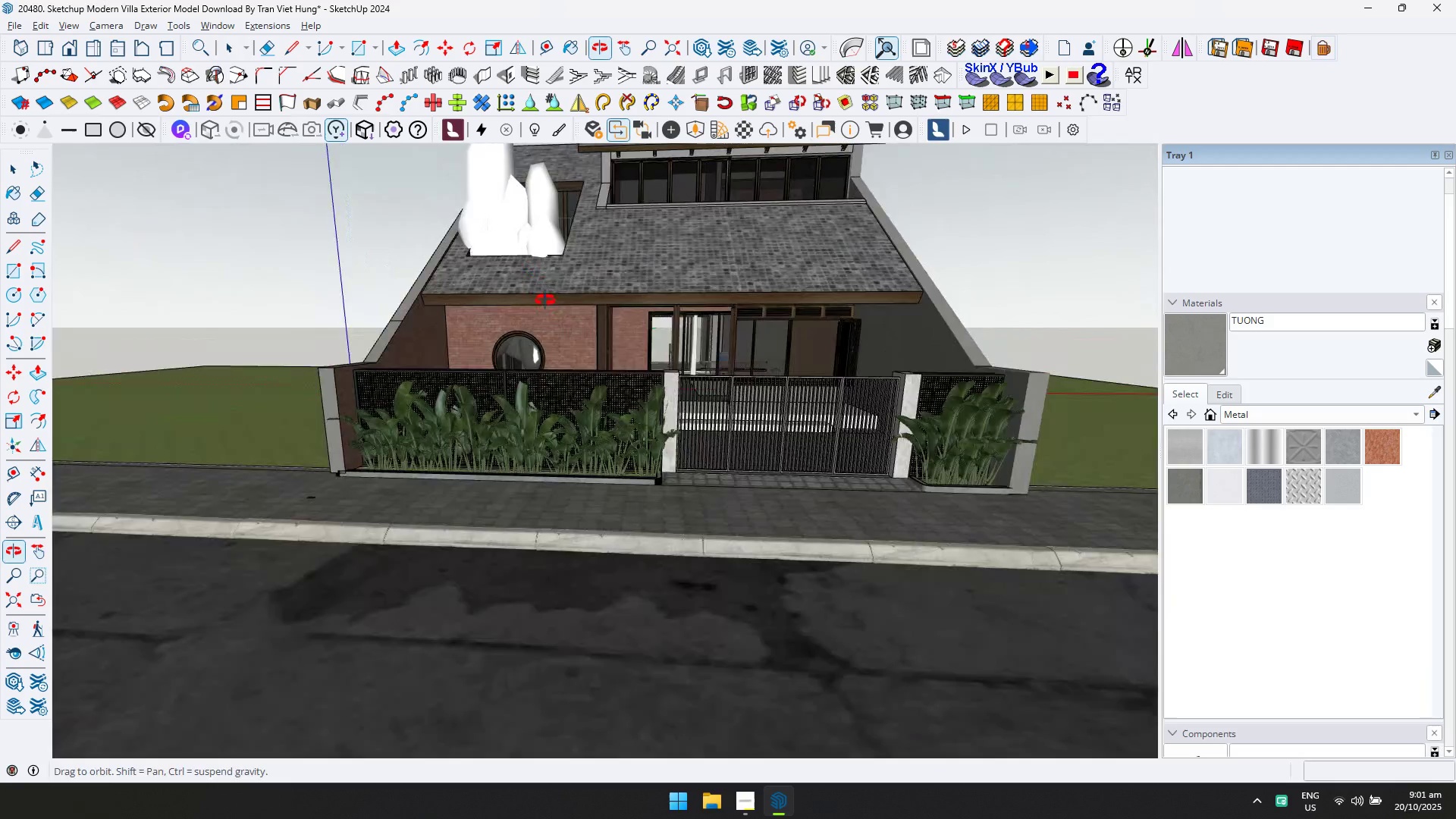 
scroll: coordinate [708, 349], scroll_direction: up, amount: 4.0
 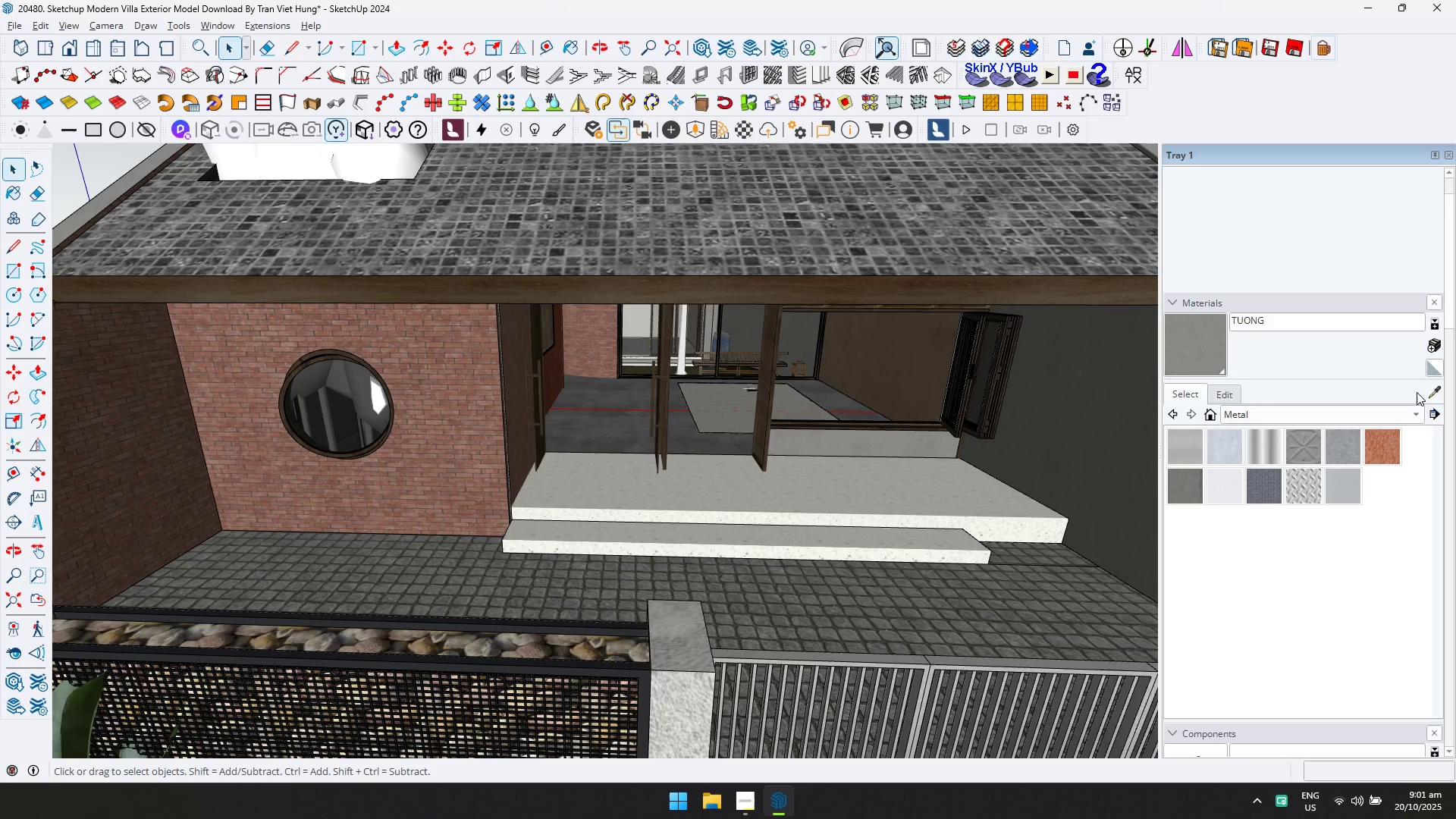 
left_click([1435, 395])
 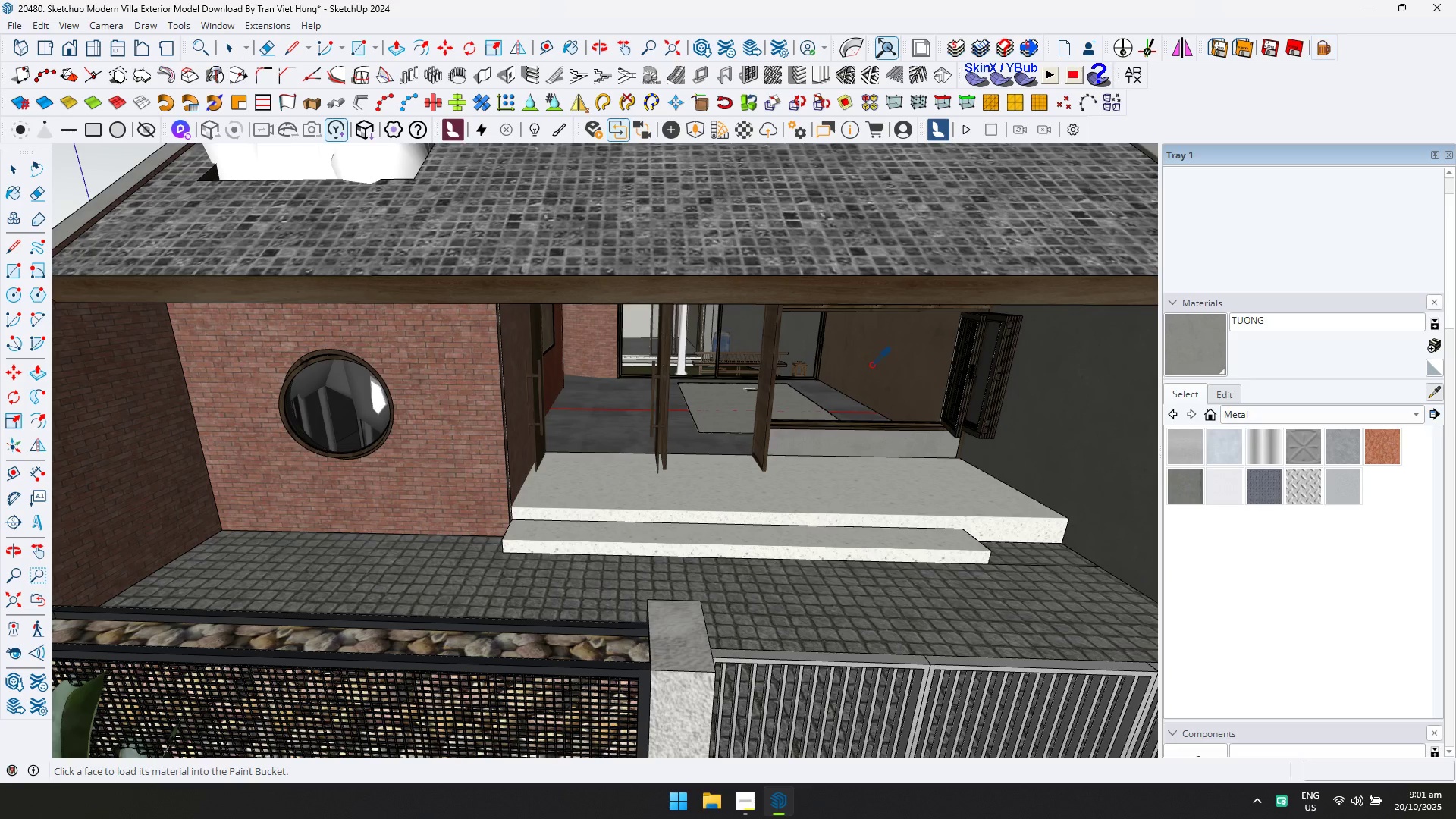 
left_click([871, 365])
 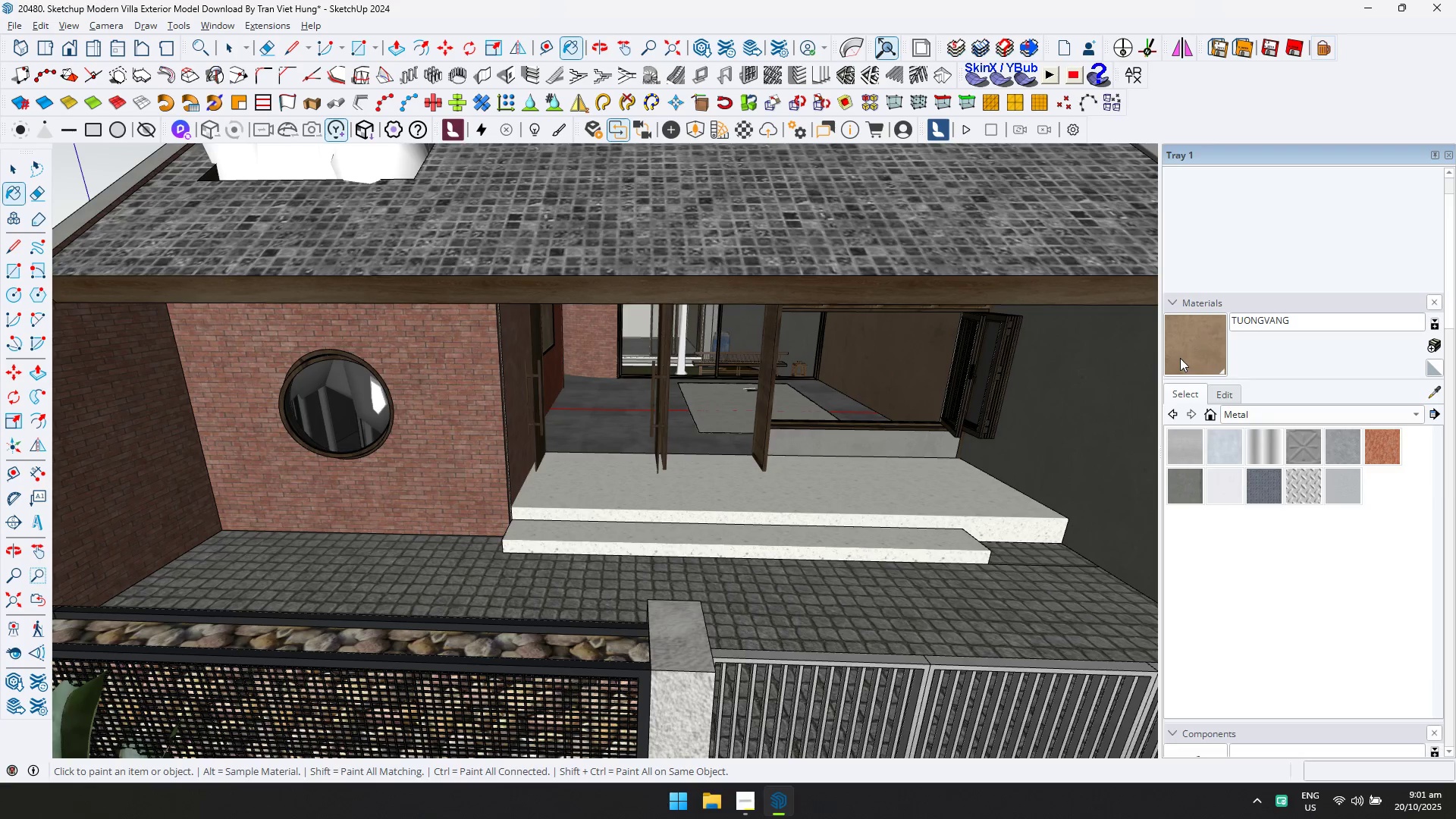 
scroll: coordinate [897, 370], scroll_direction: up, amount: 6.0
 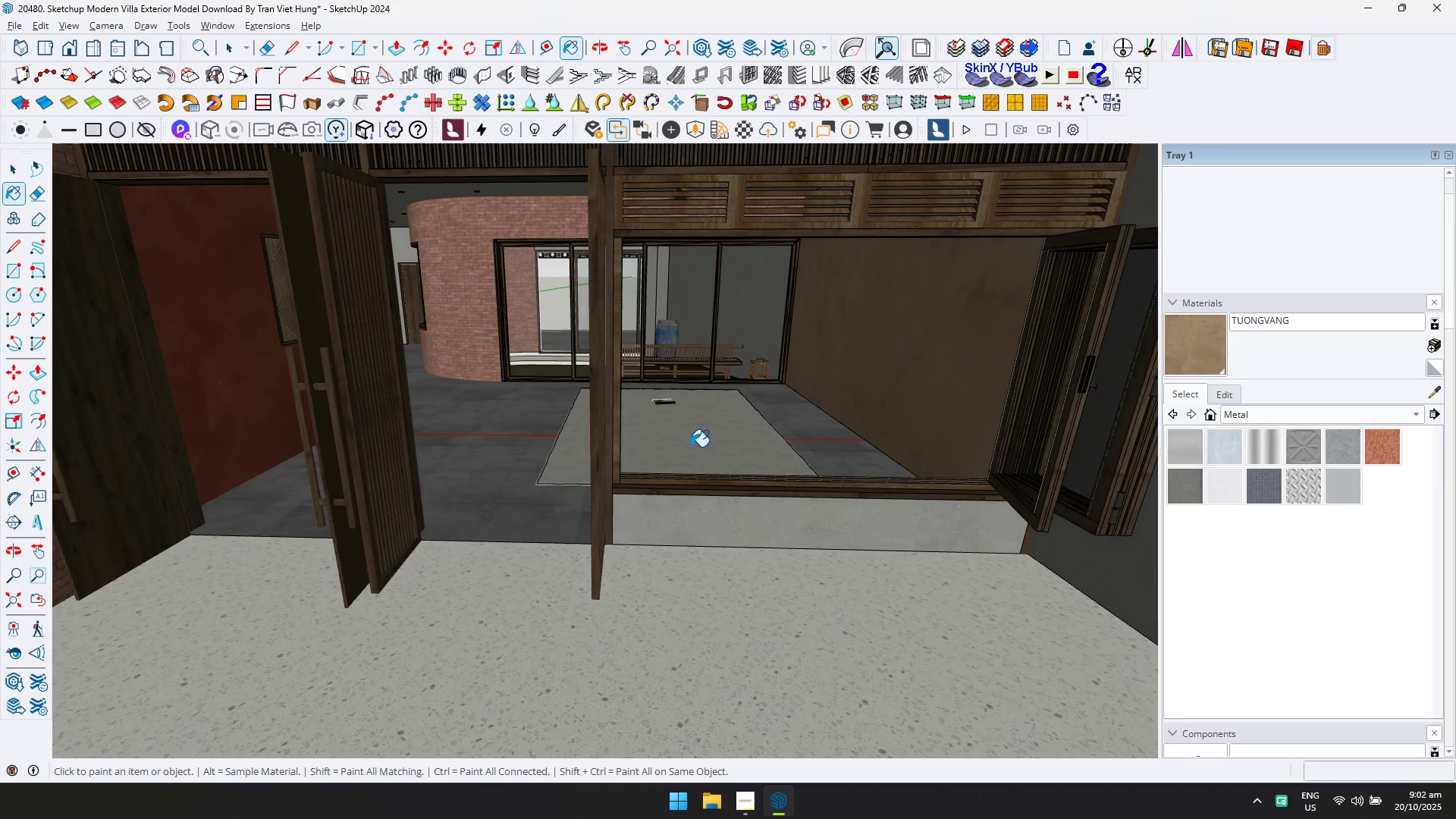 
scroll: coordinate [691, 441], scroll_direction: down, amount: 9.0
 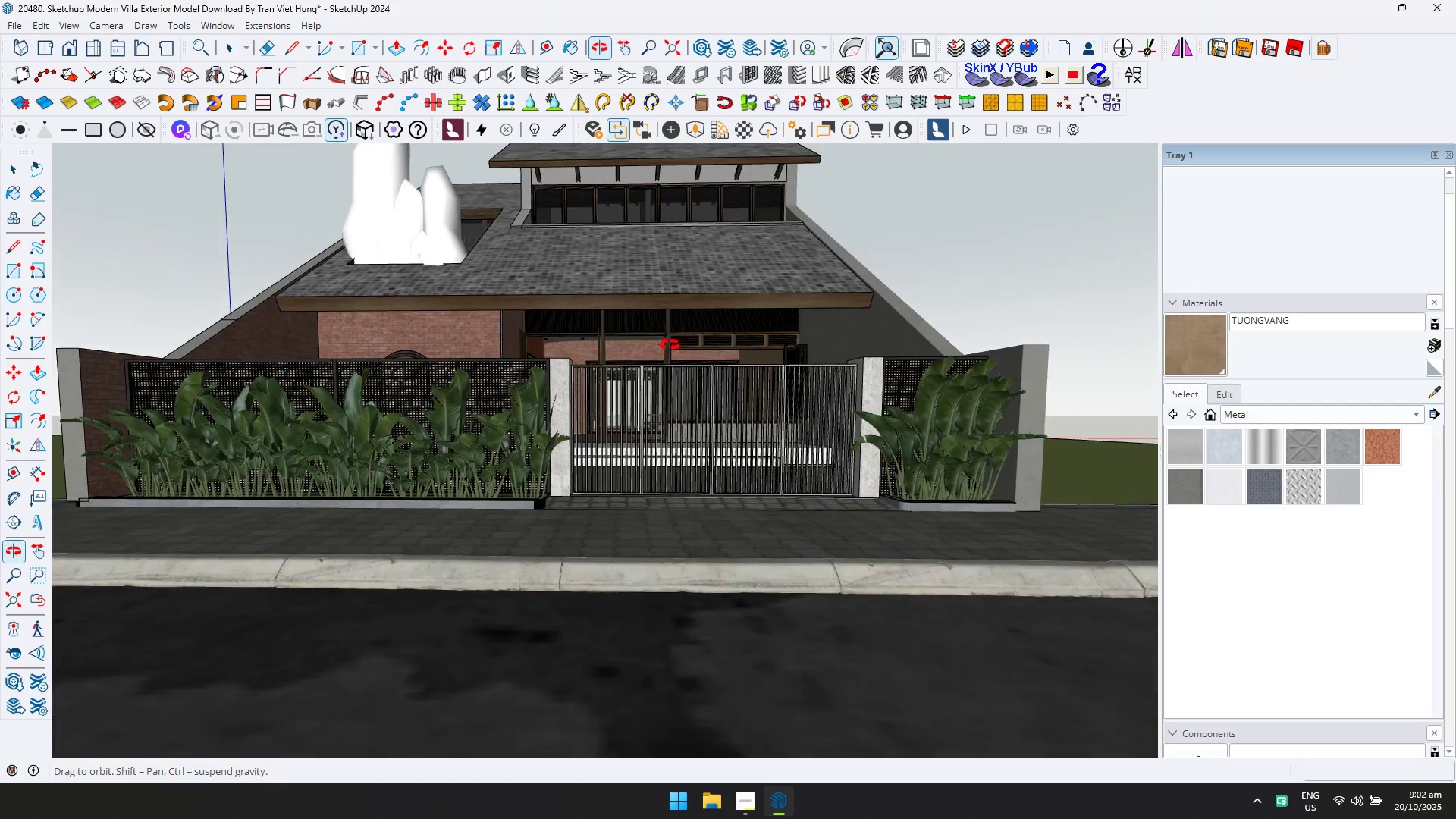 
hold_key(key=ShiftLeft, duration=0.39)
 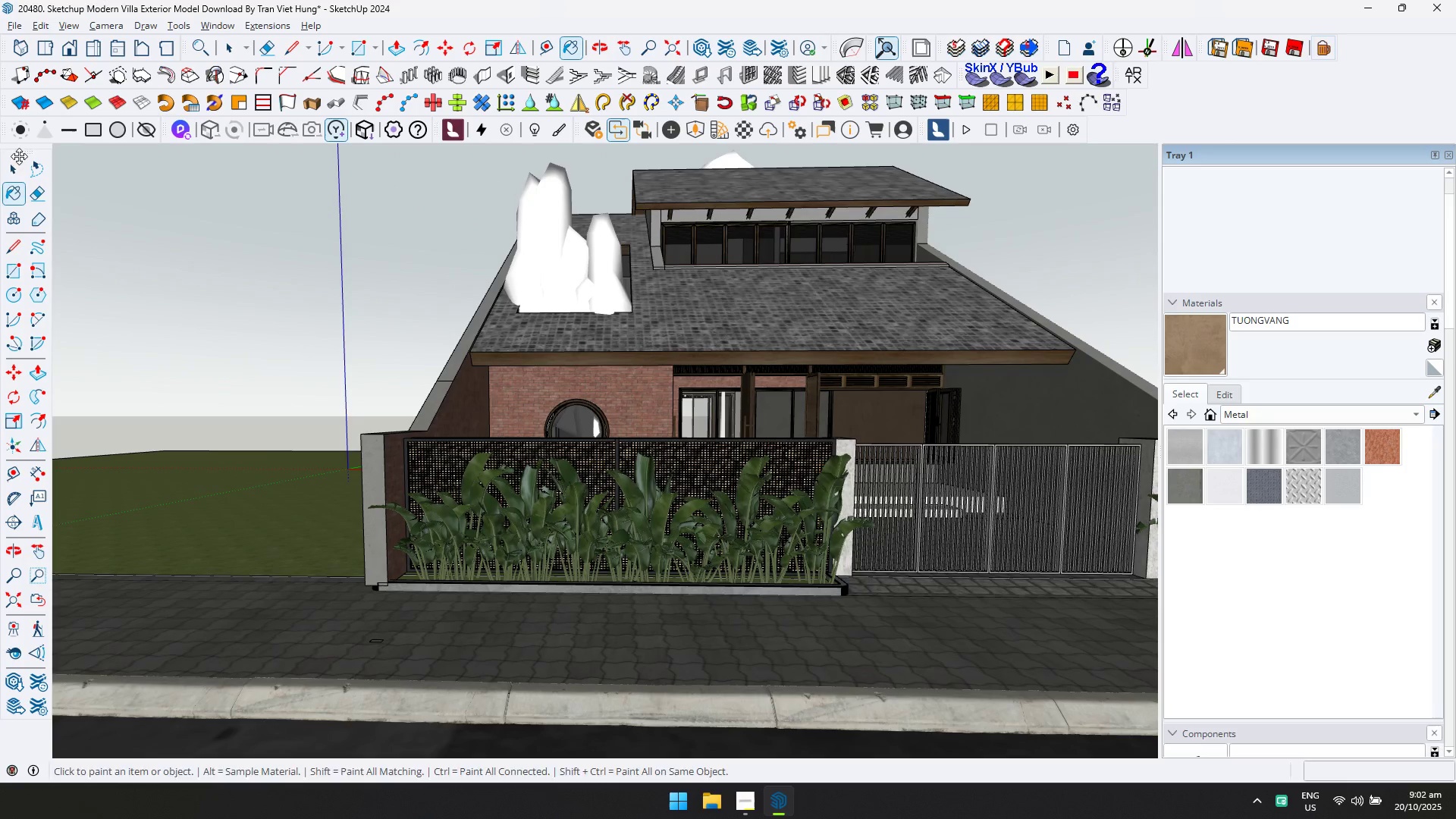 
left_click([18, 164])
 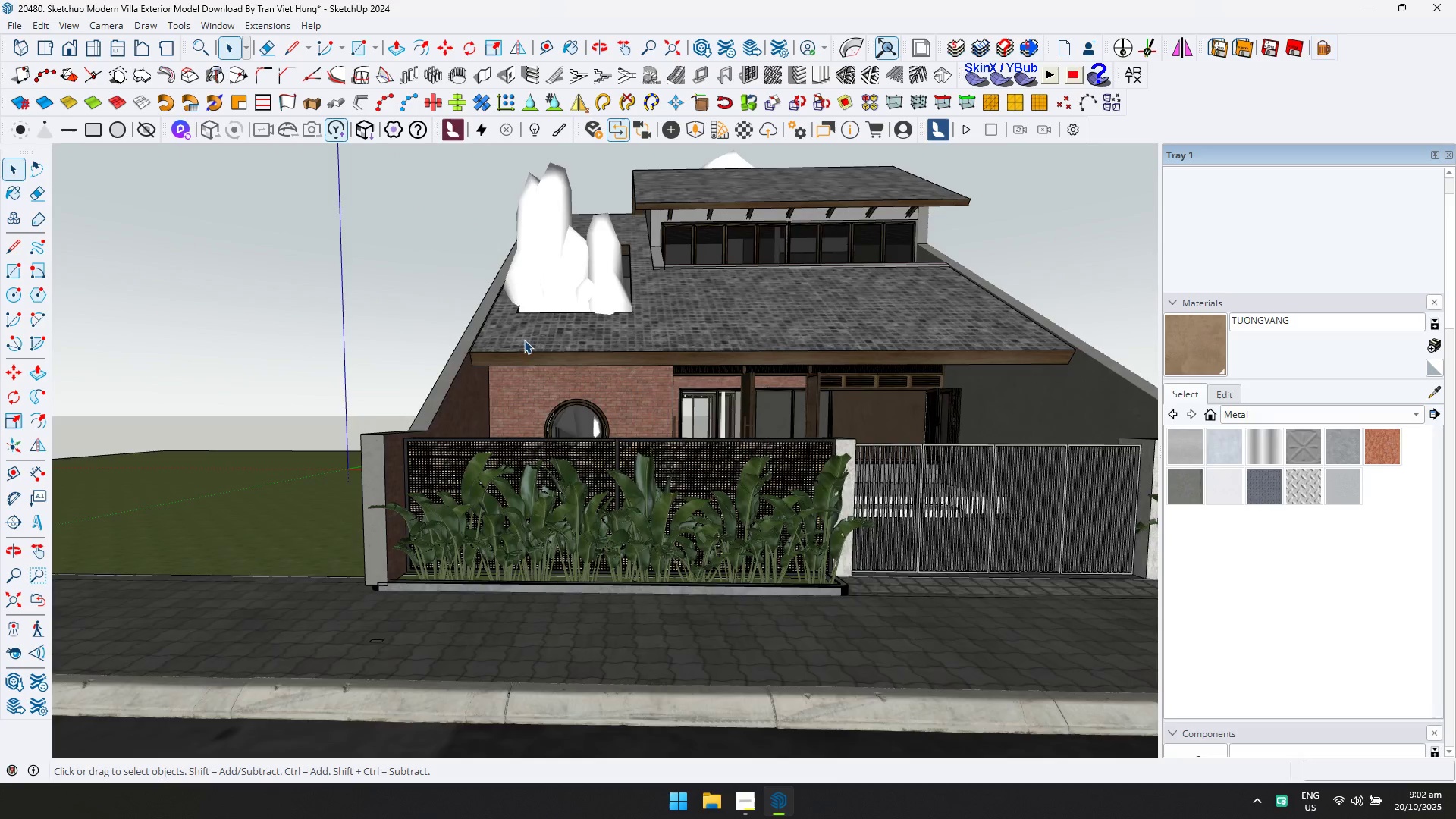 
scroll: coordinate [592, 344], scroll_direction: none, amount: 0.0
 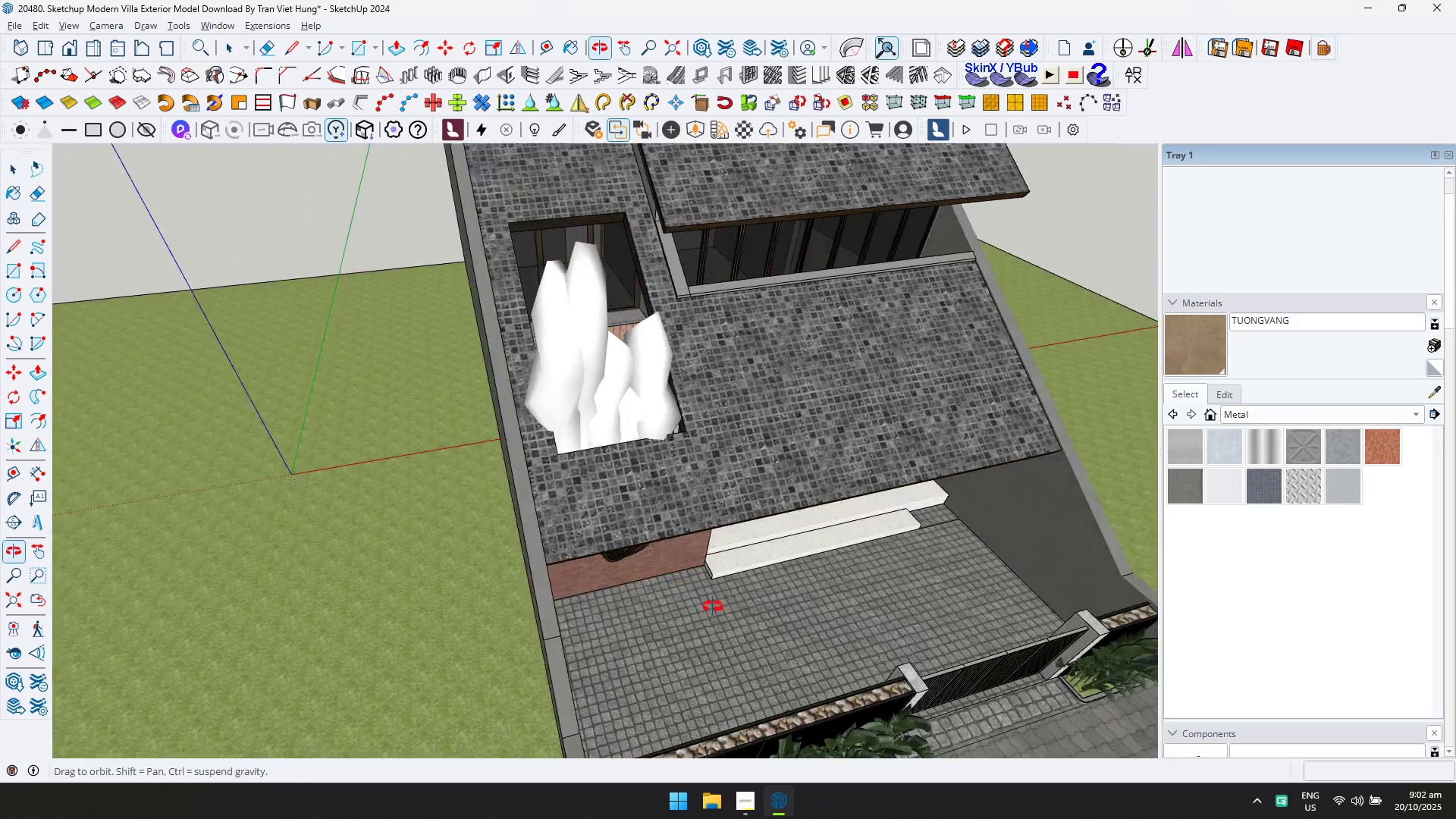 
key(Shift+ShiftLeft)
 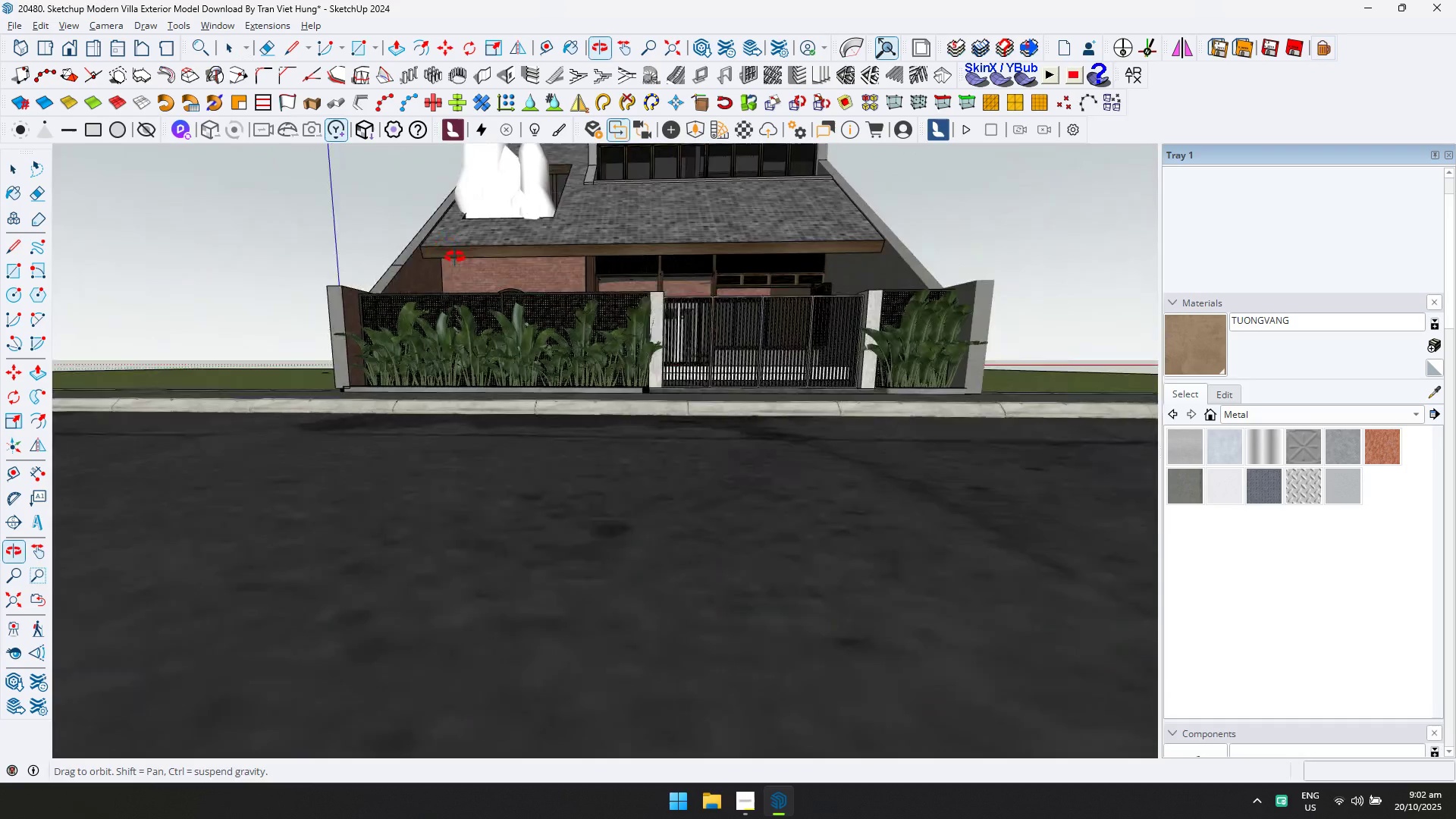 
key(Shift+ShiftLeft)
 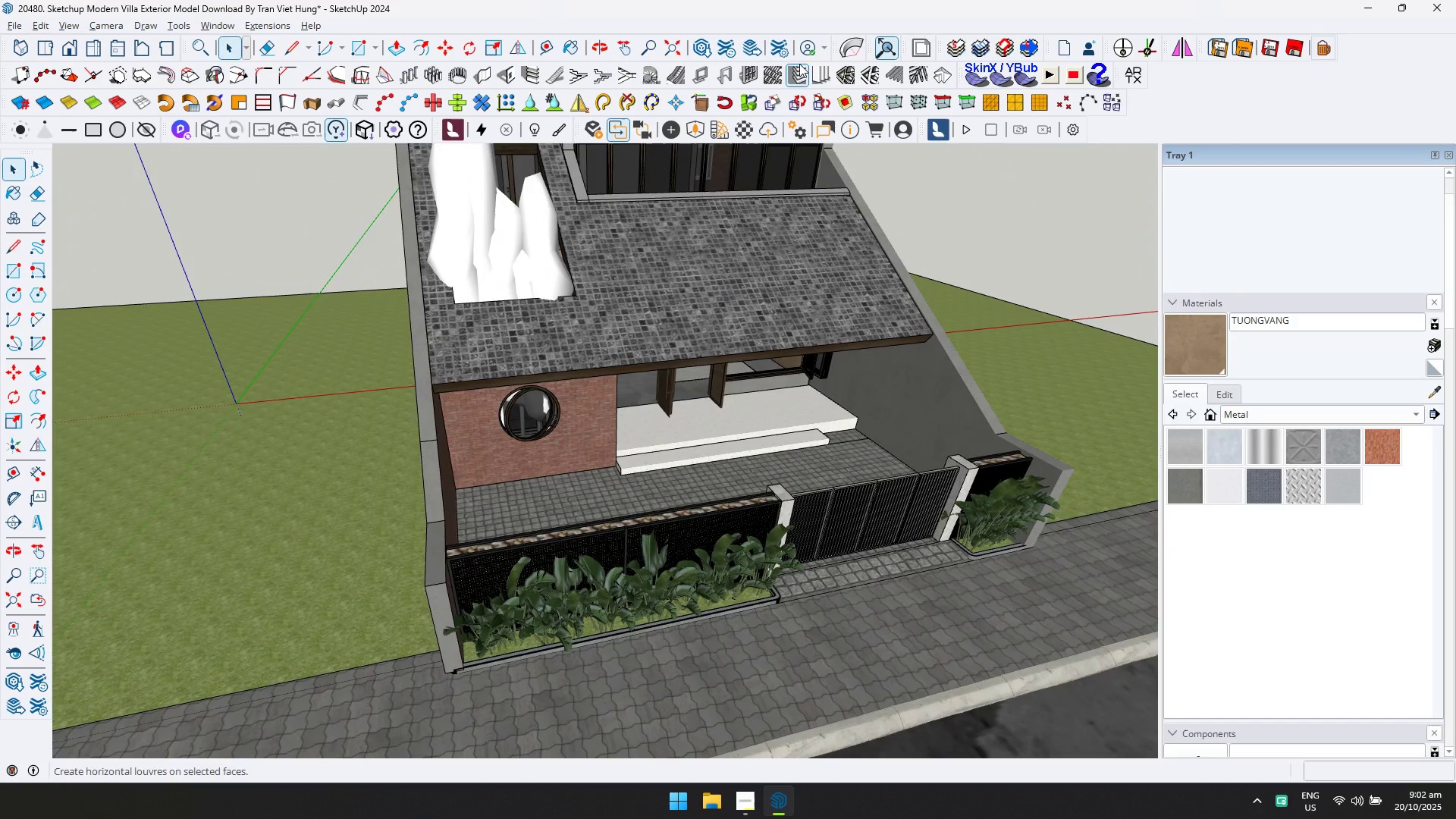 
left_click([218, 29])
 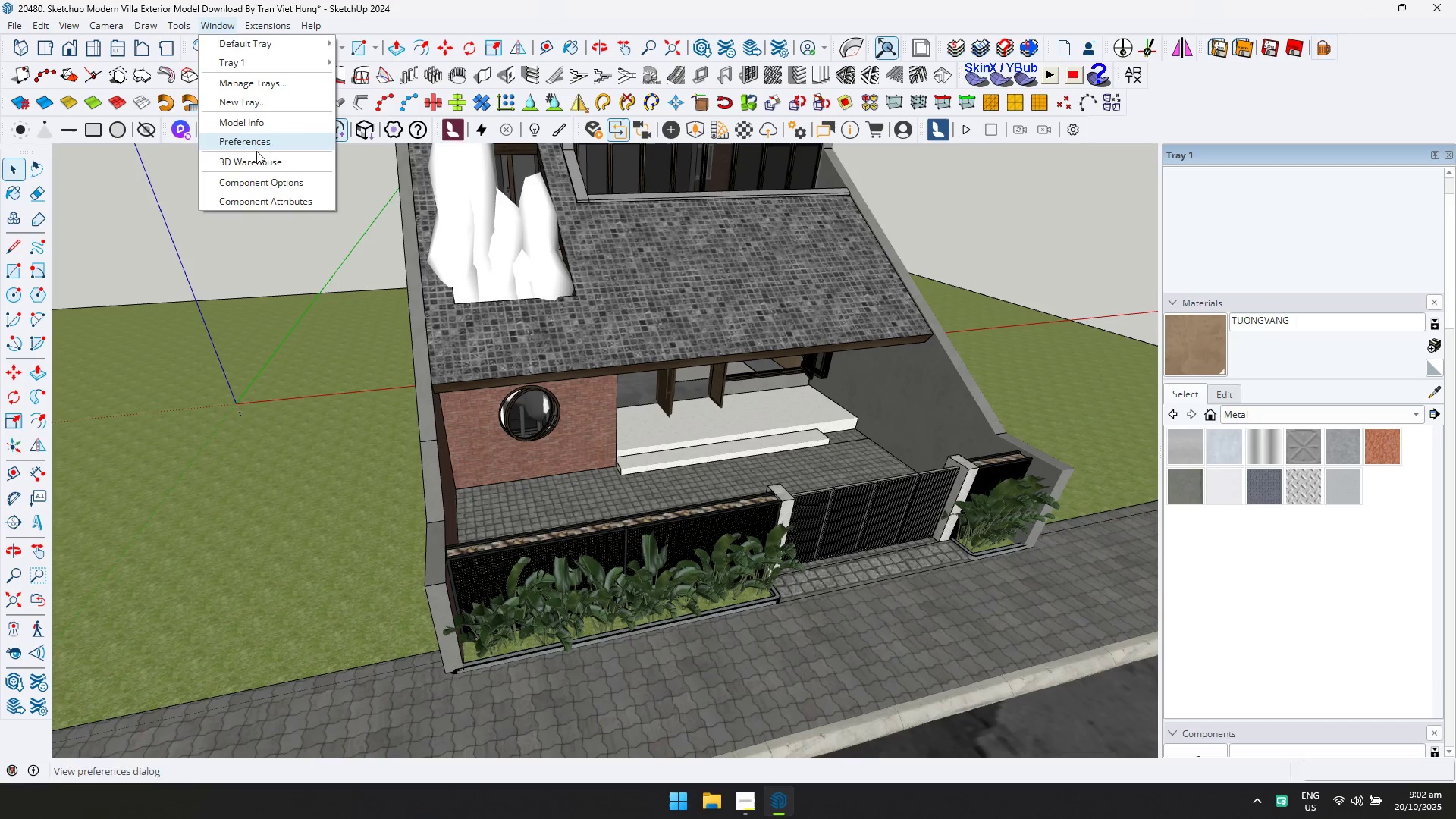 
left_click([256, 160])
 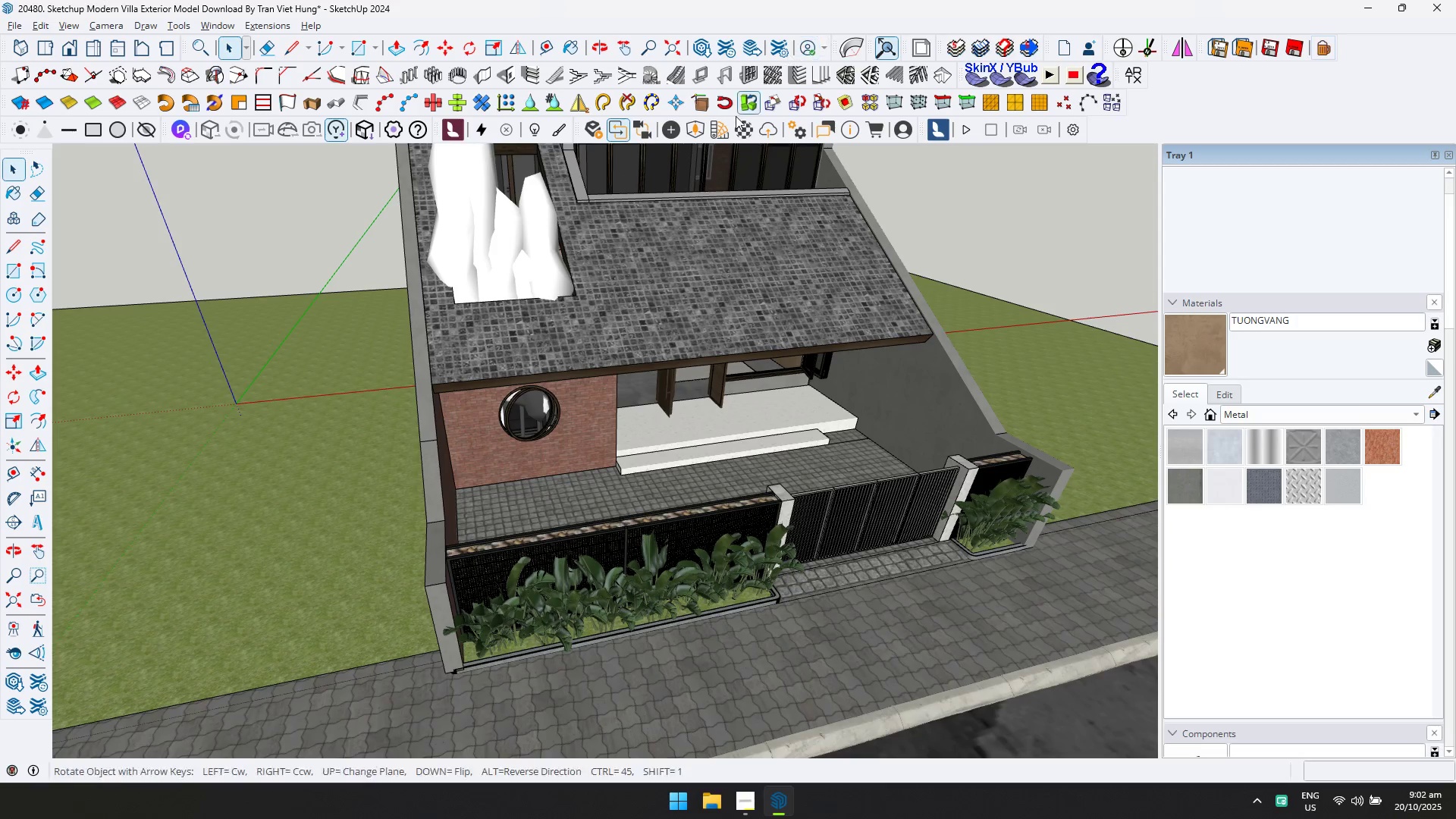 
left_click([696, 131])
 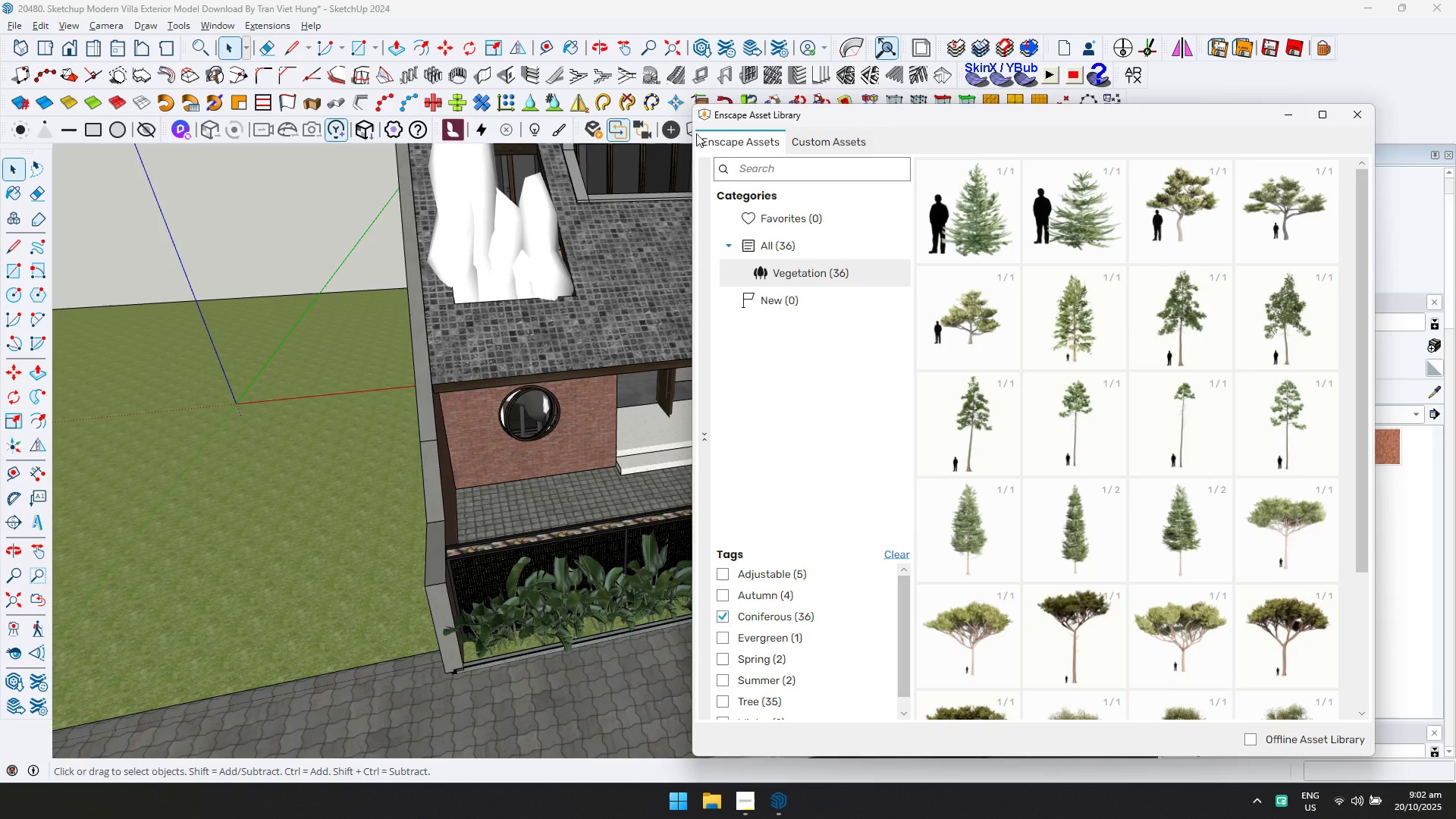 
key(Alt+Tab)
 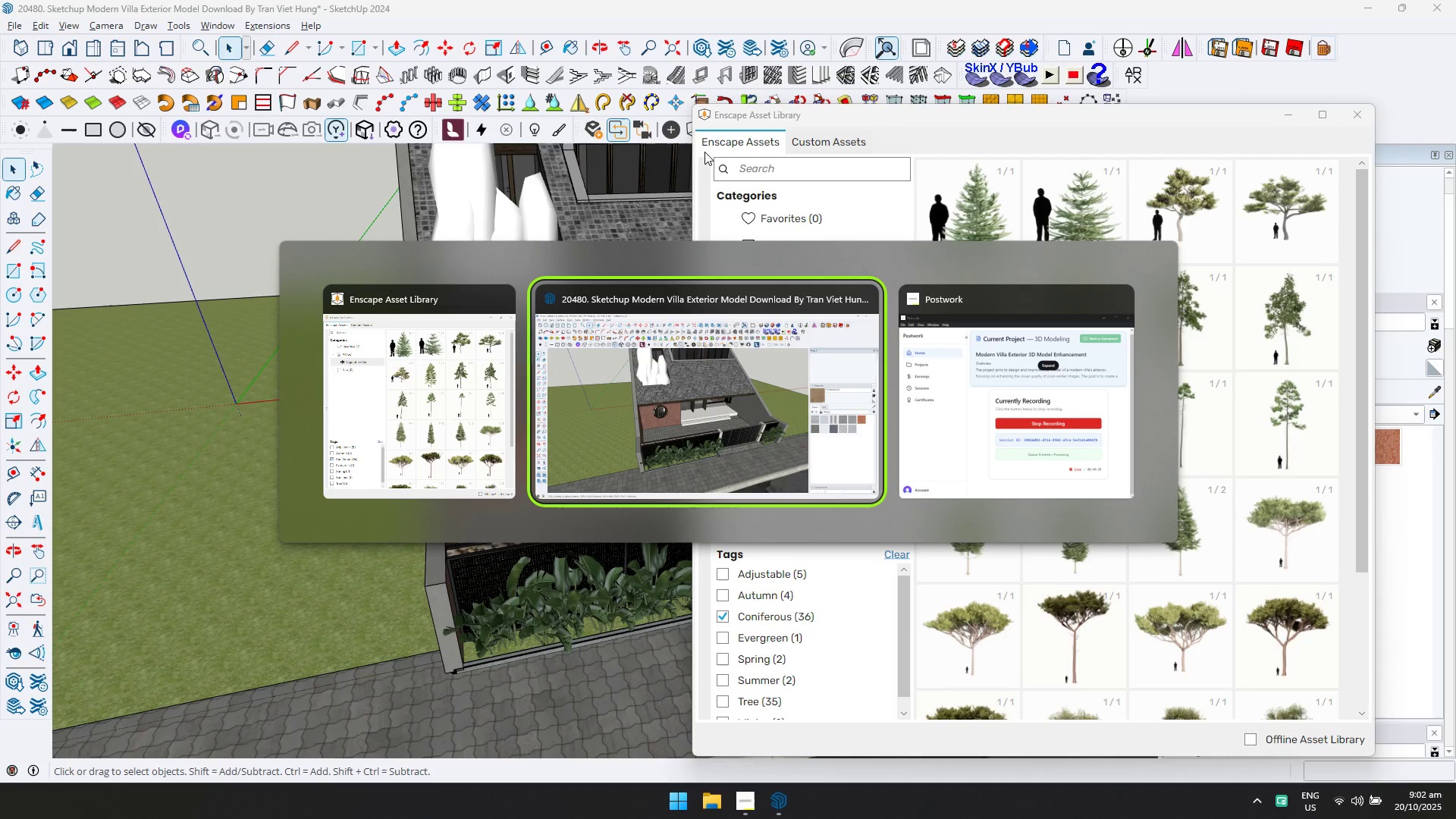 
key(Alt+Tab)